 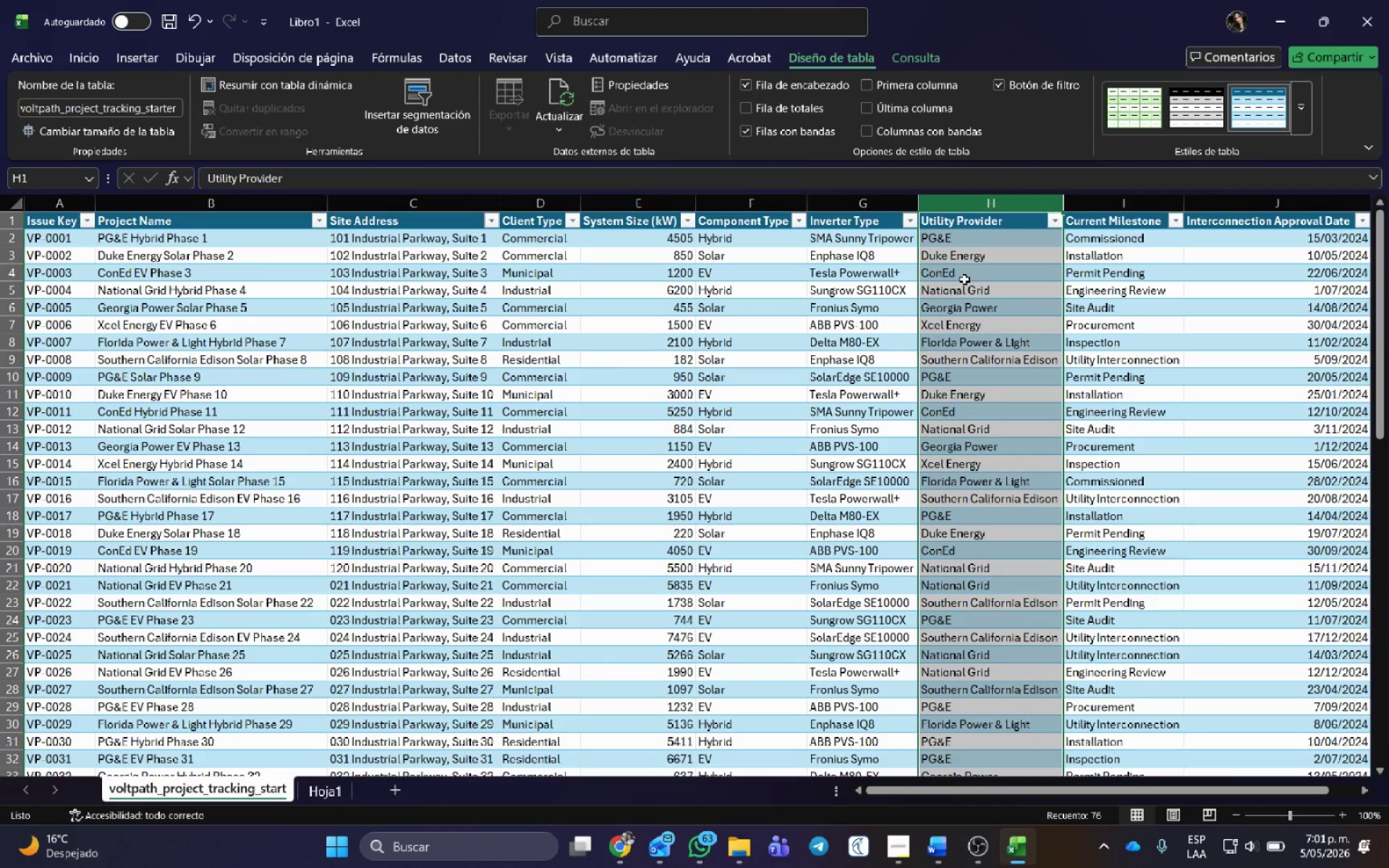 
left_click([621, 843])
 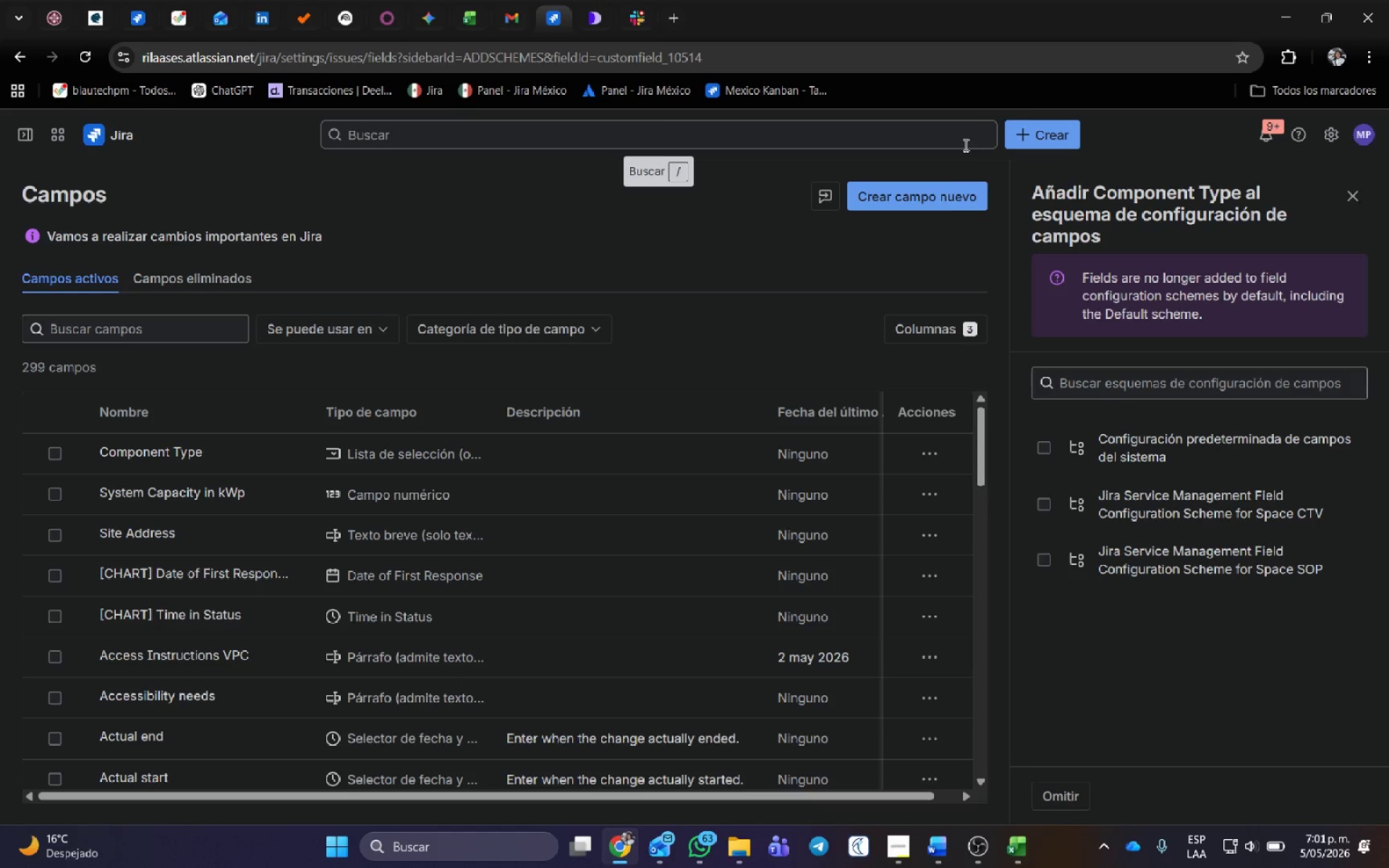 
left_click([943, 198])
 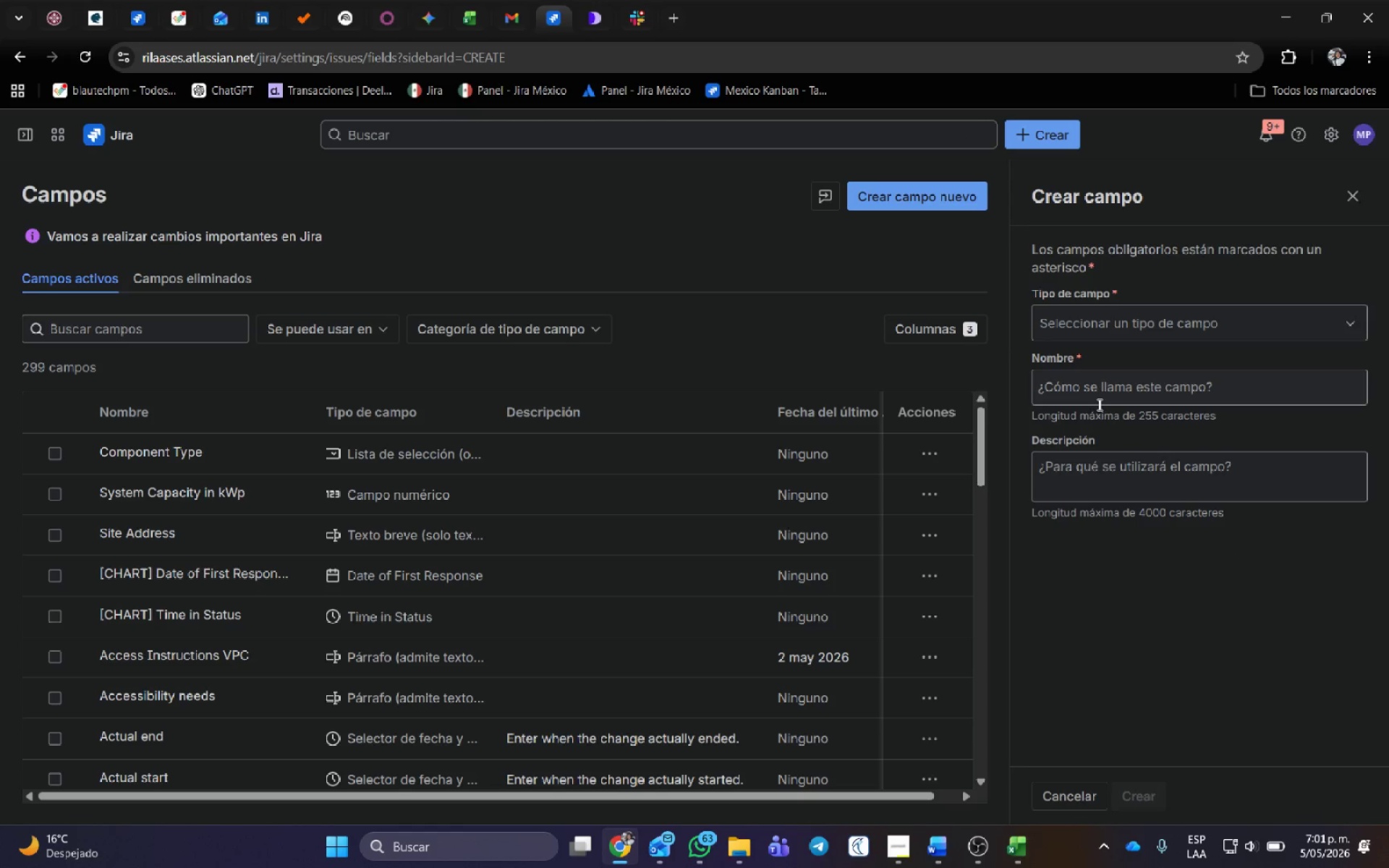 
left_click([1097, 388])
 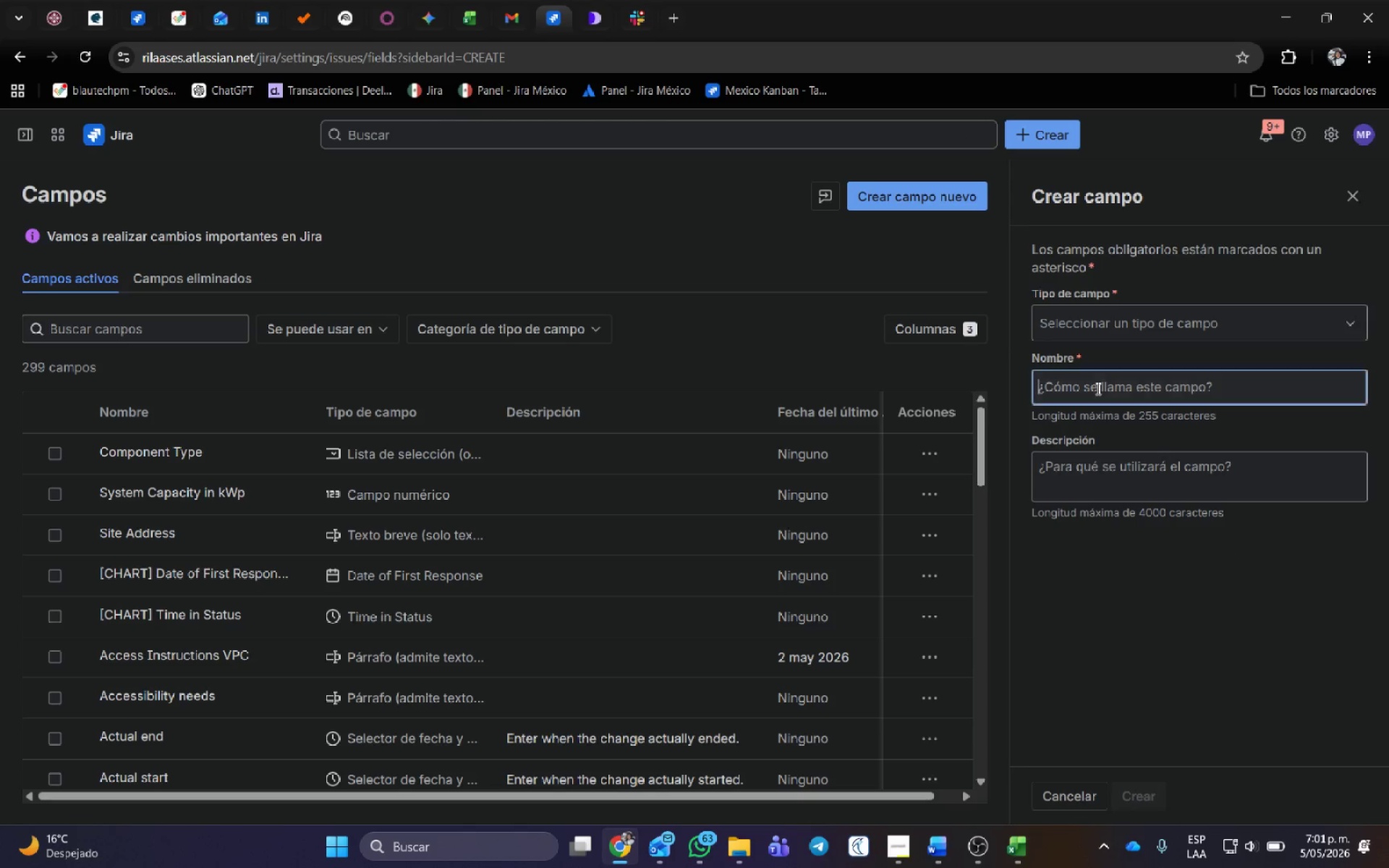 
key(Control+V)
 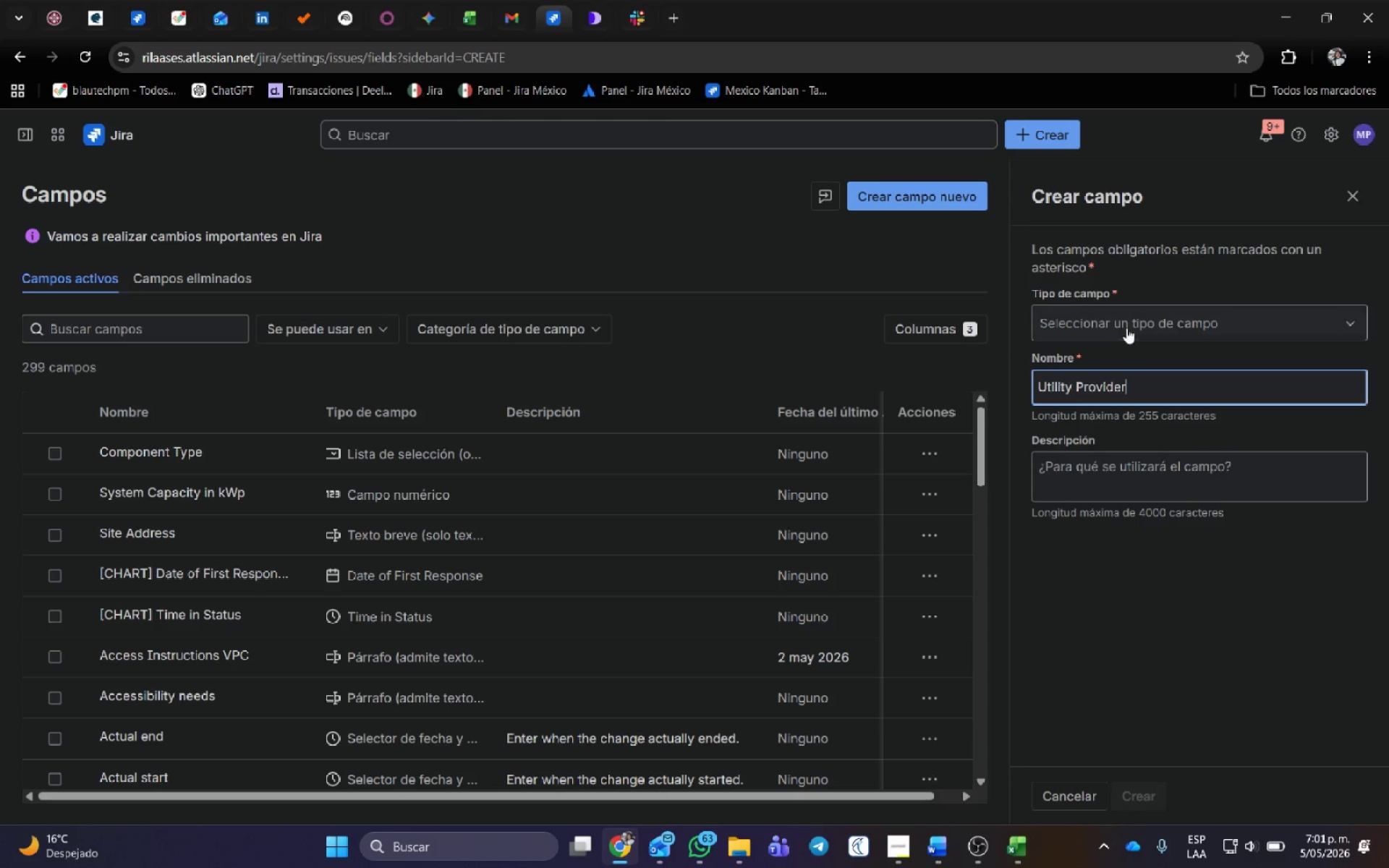 
left_click([1129, 319])
 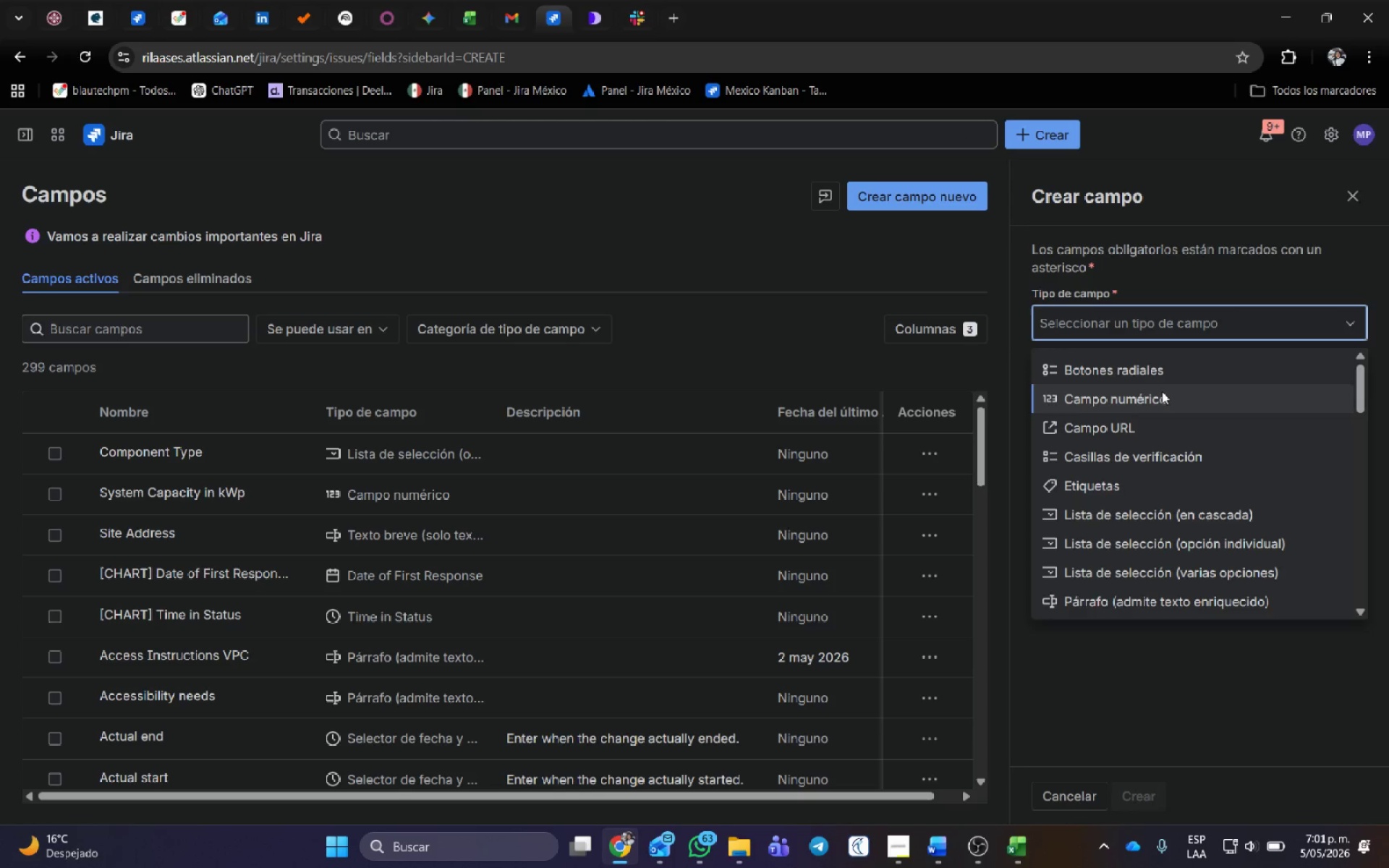 
type(tex)
 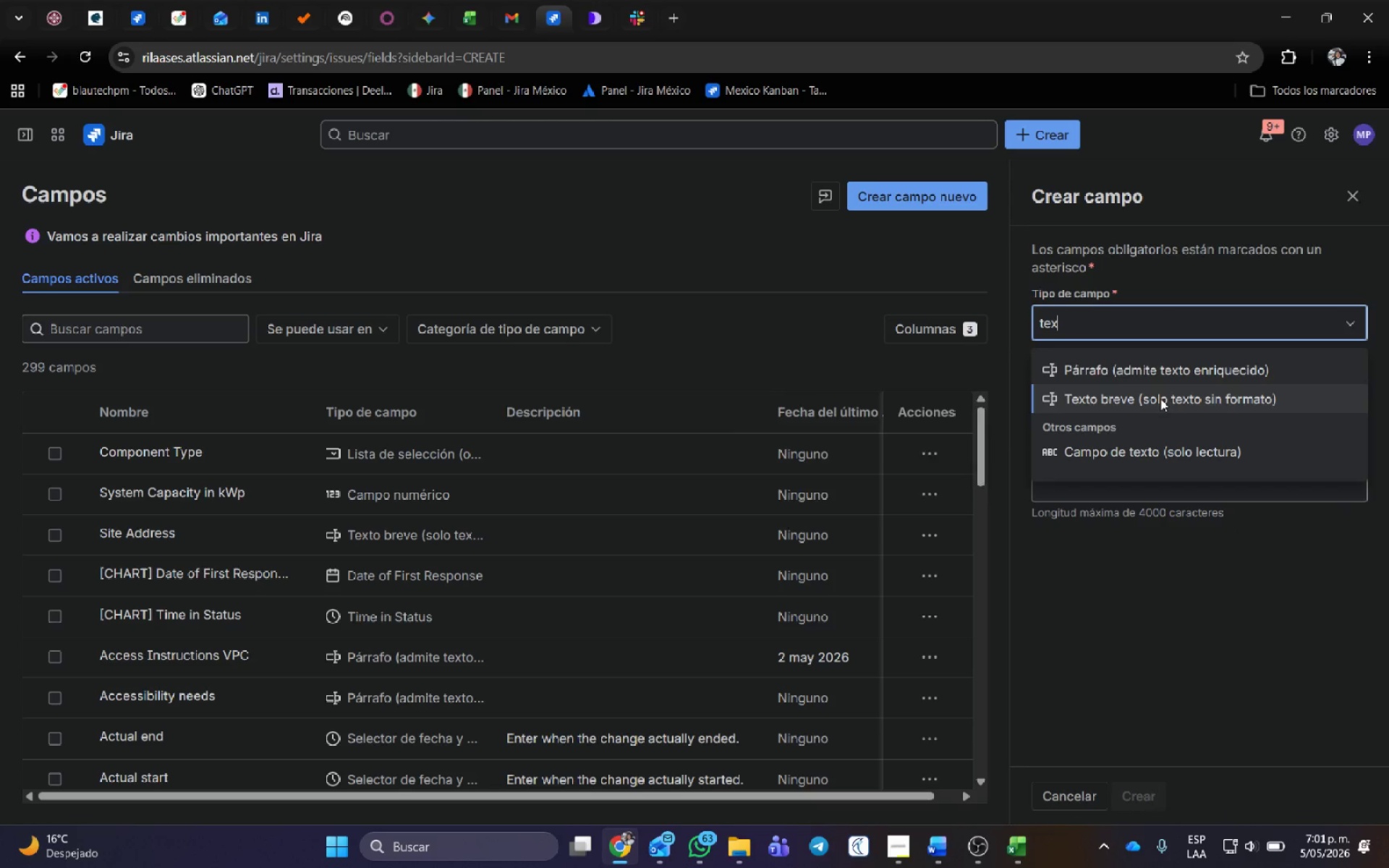 
left_click([1160, 398])
 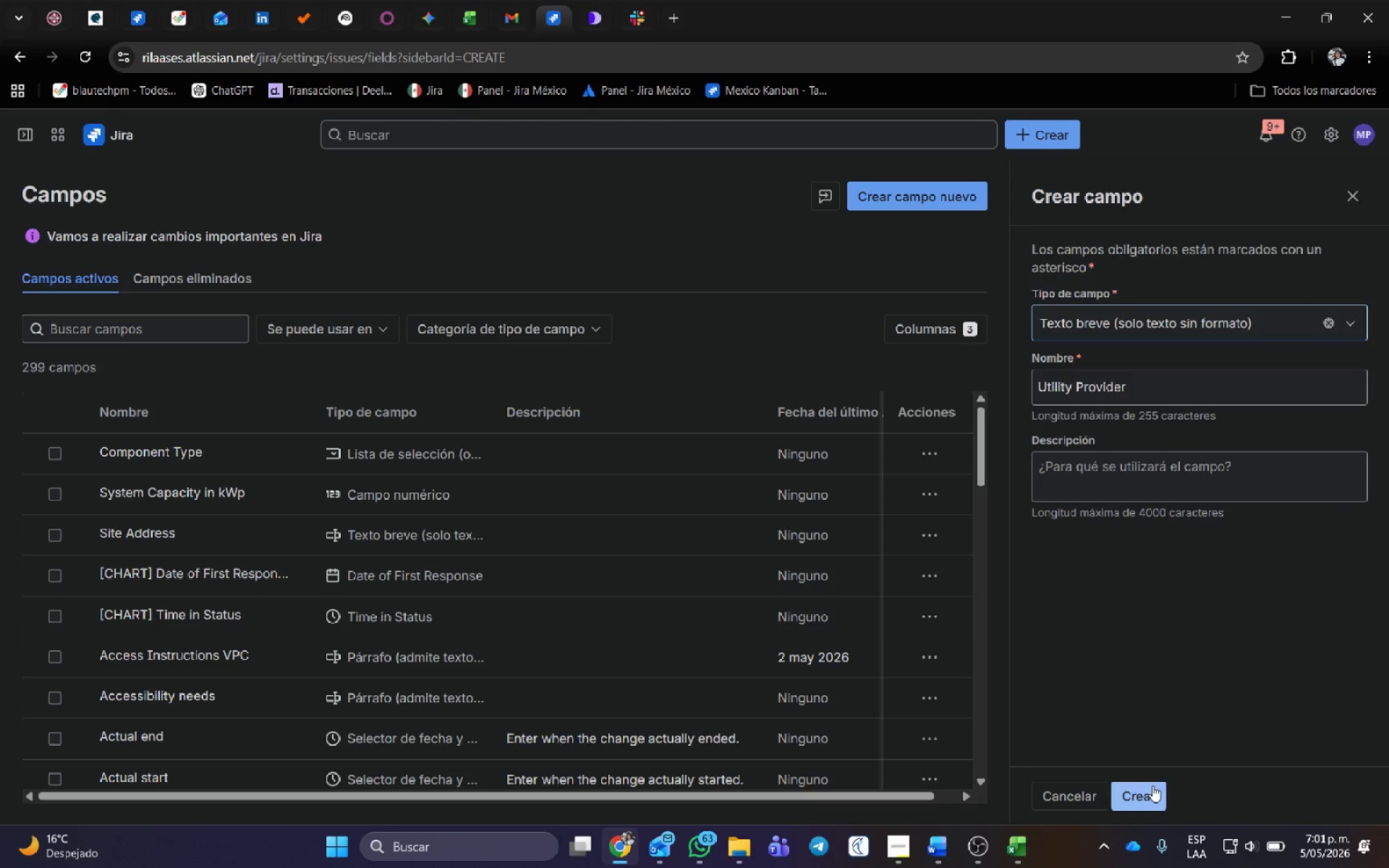 
key(Alt+AltLeft)
 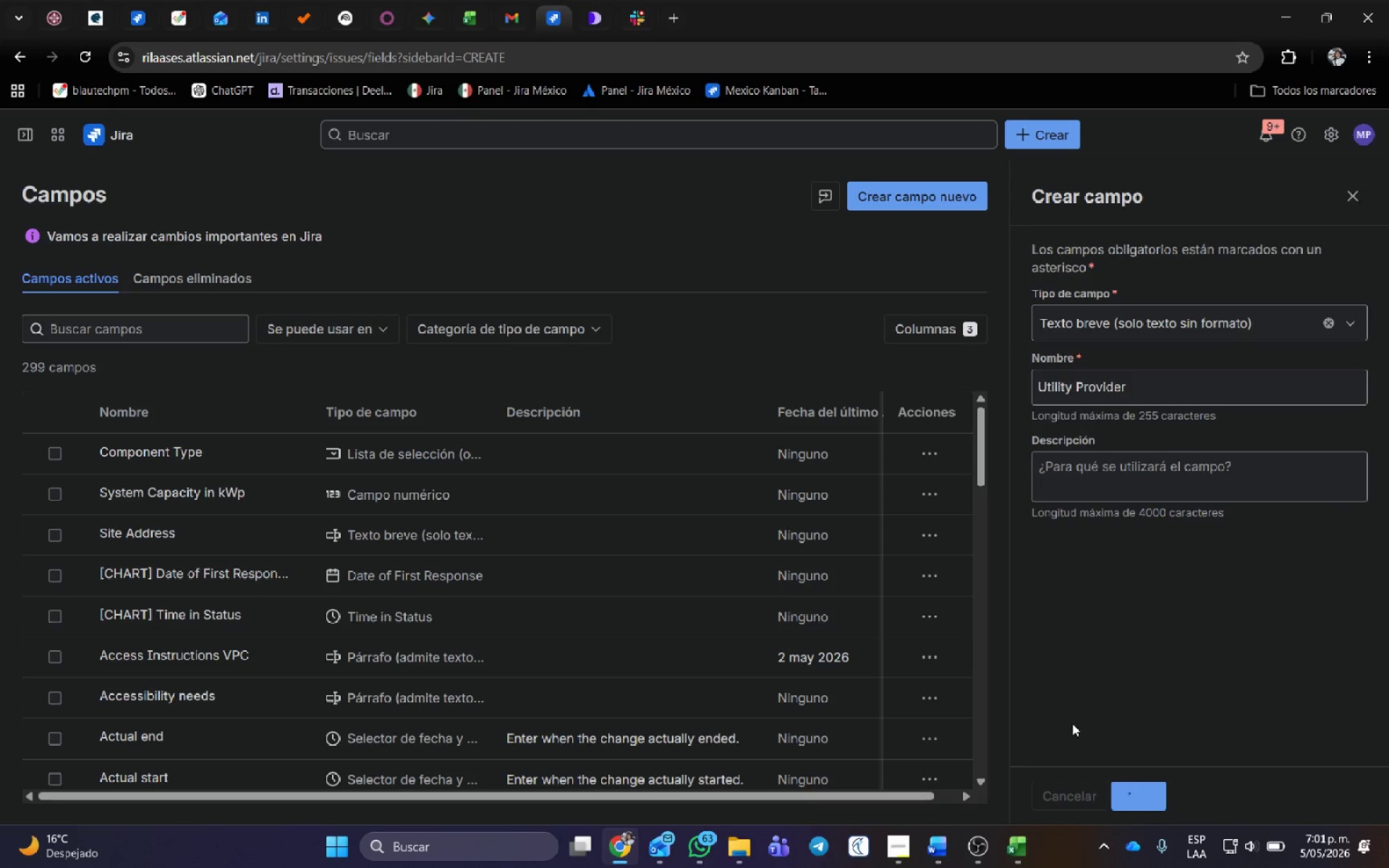 
key(Alt+Tab)
 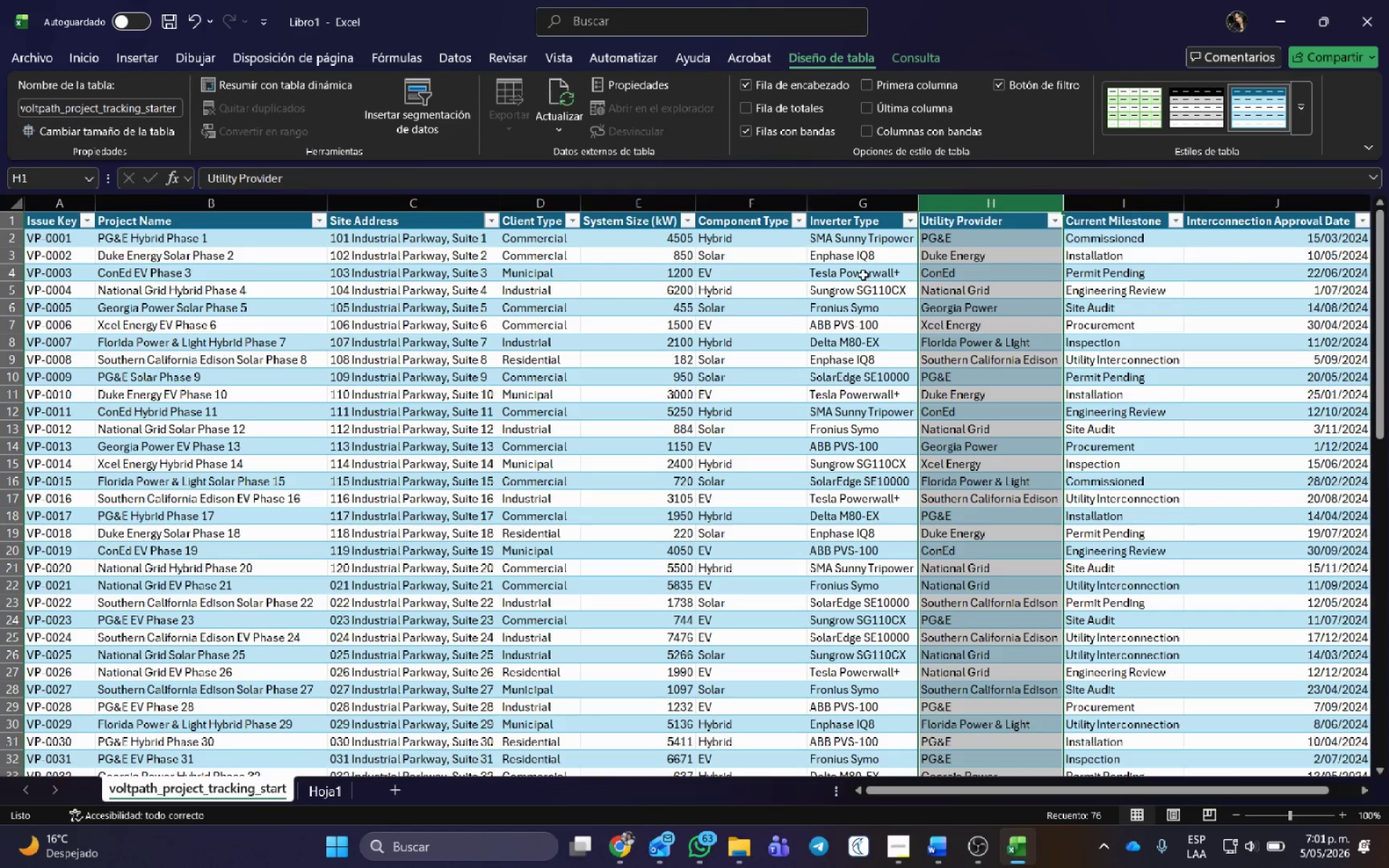 
key(Alt+Tab)
 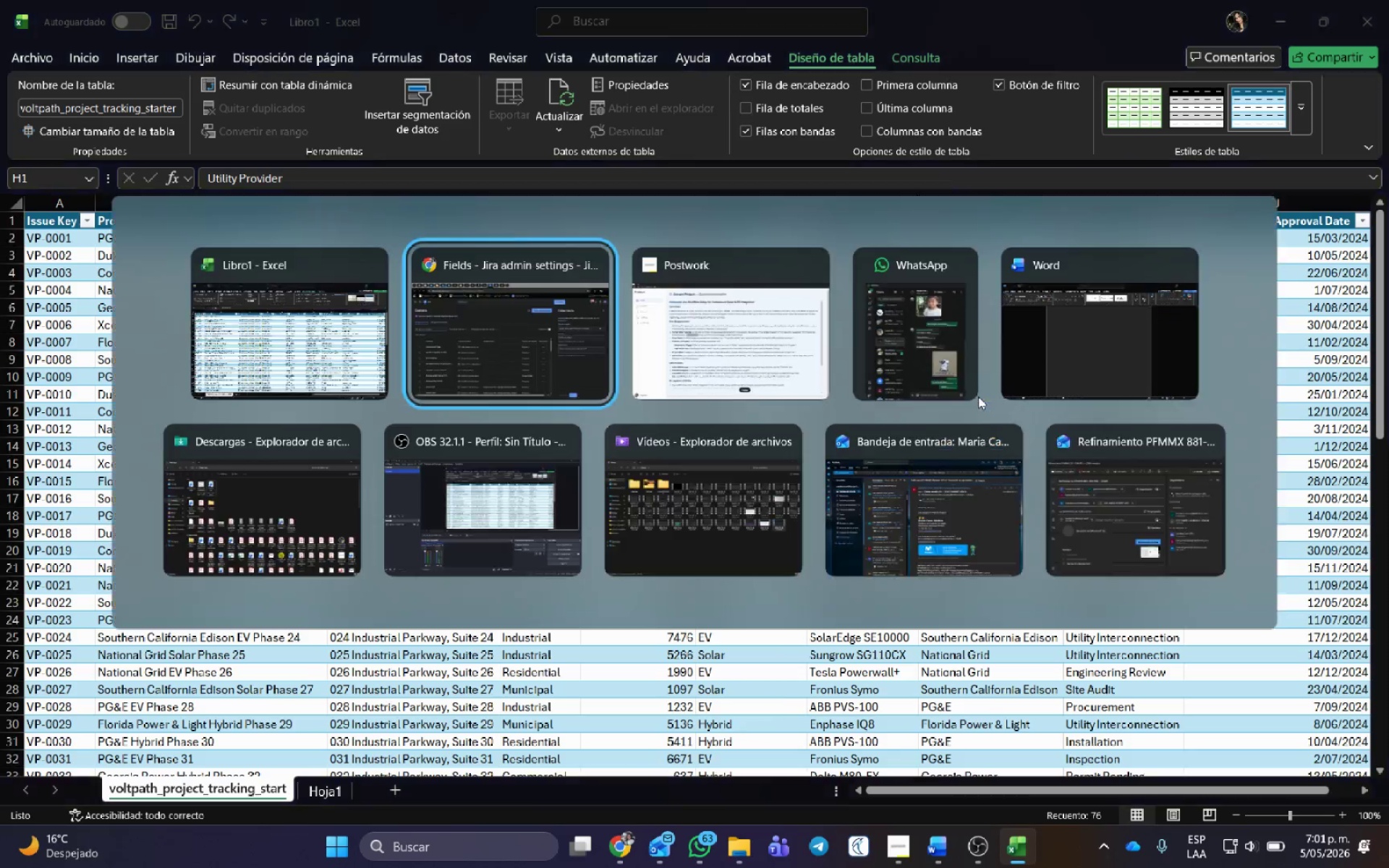 
key(Alt+Tab)